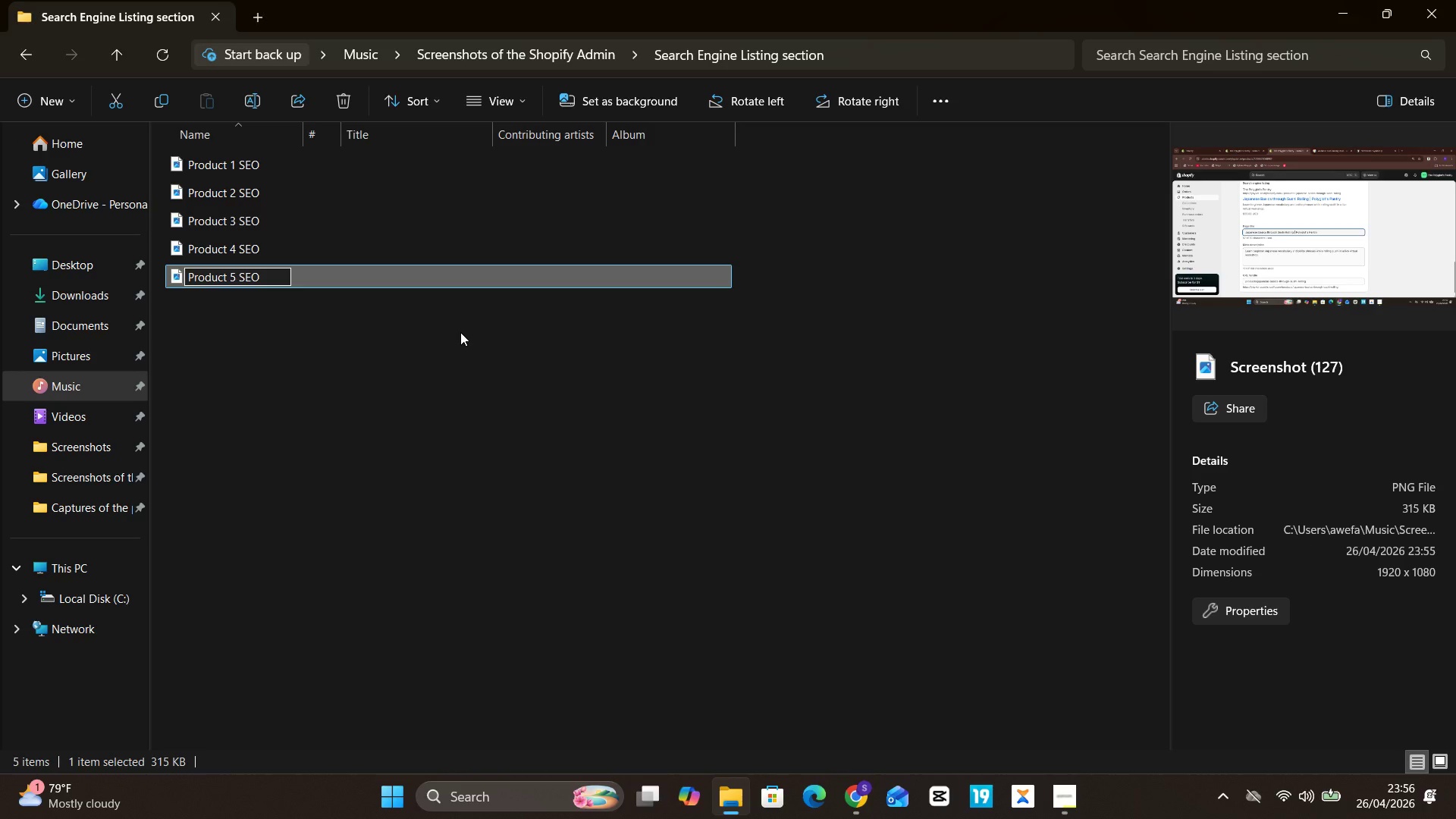 
left_click([460, 332])
 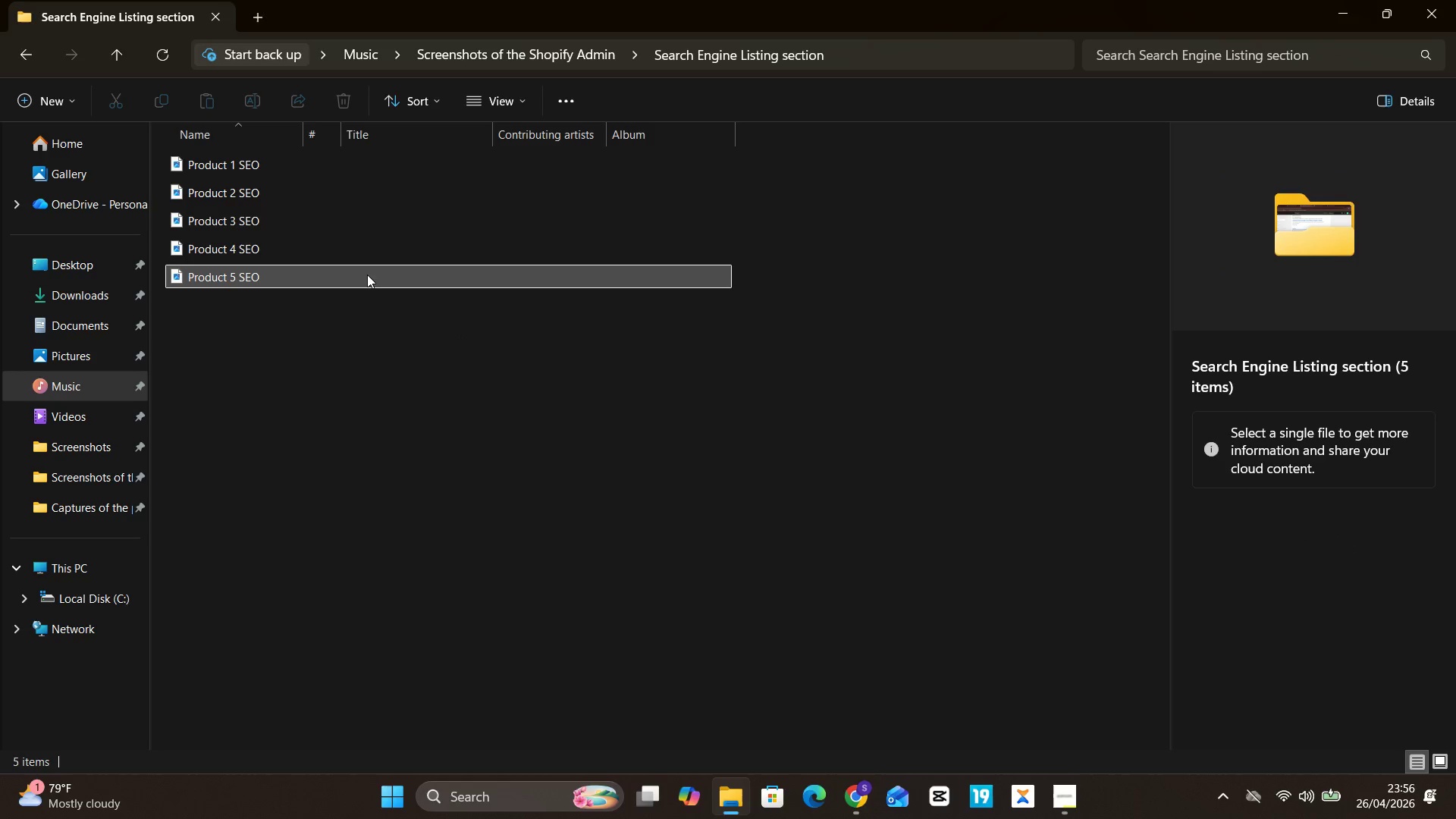 
double_click([367, 279])
 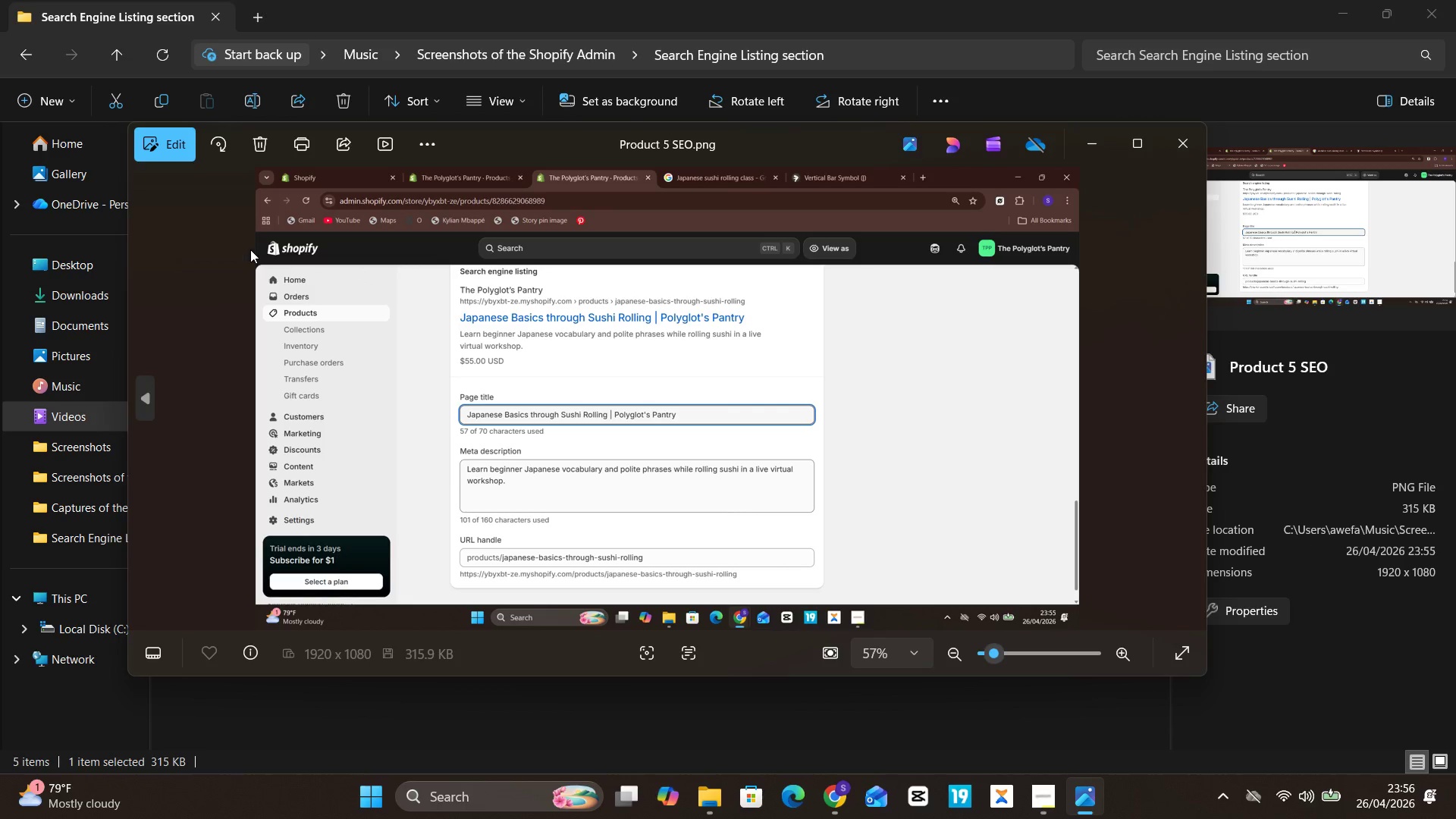 
left_click([168, 167])
 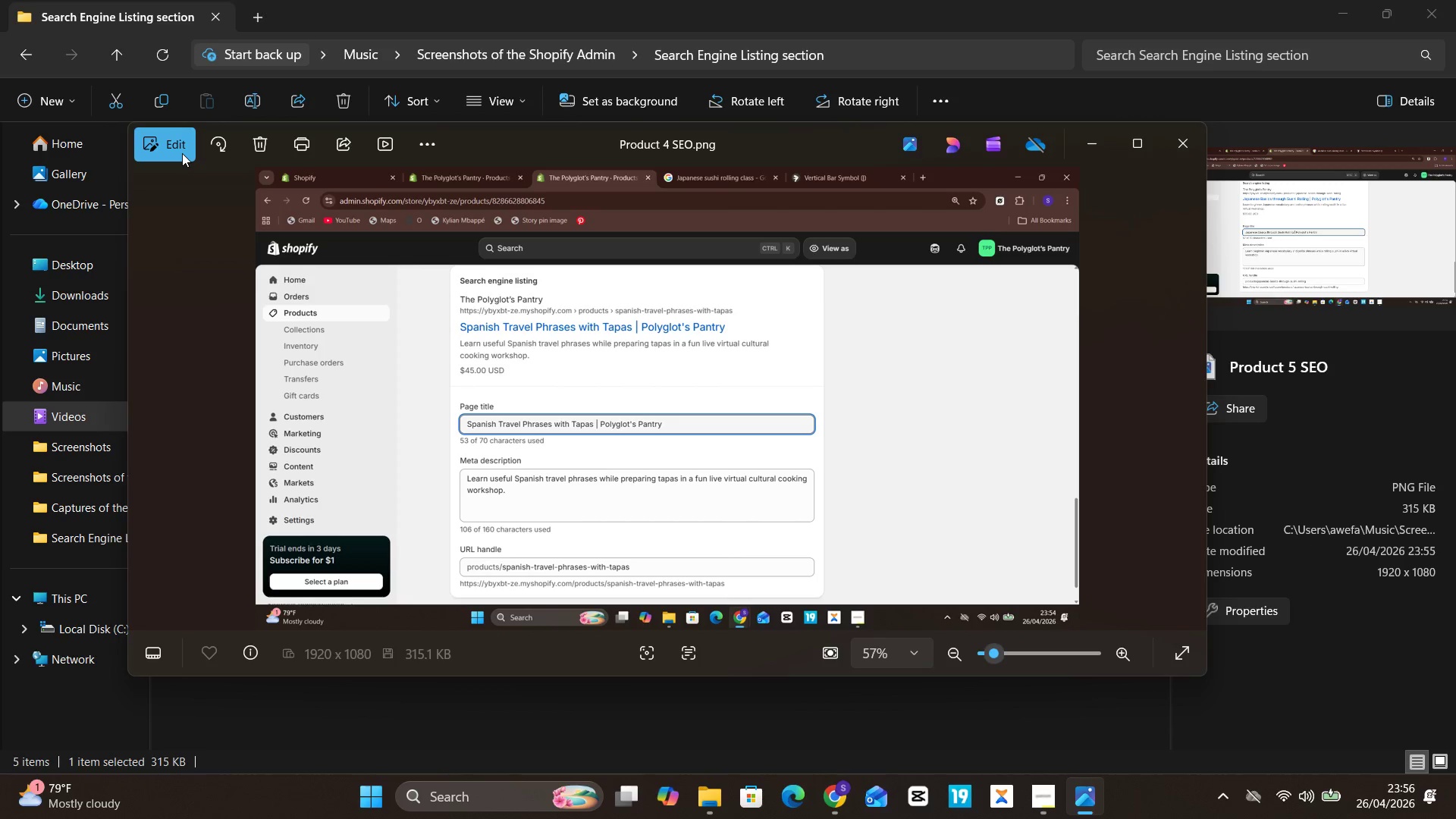 
left_click([176, 149])
 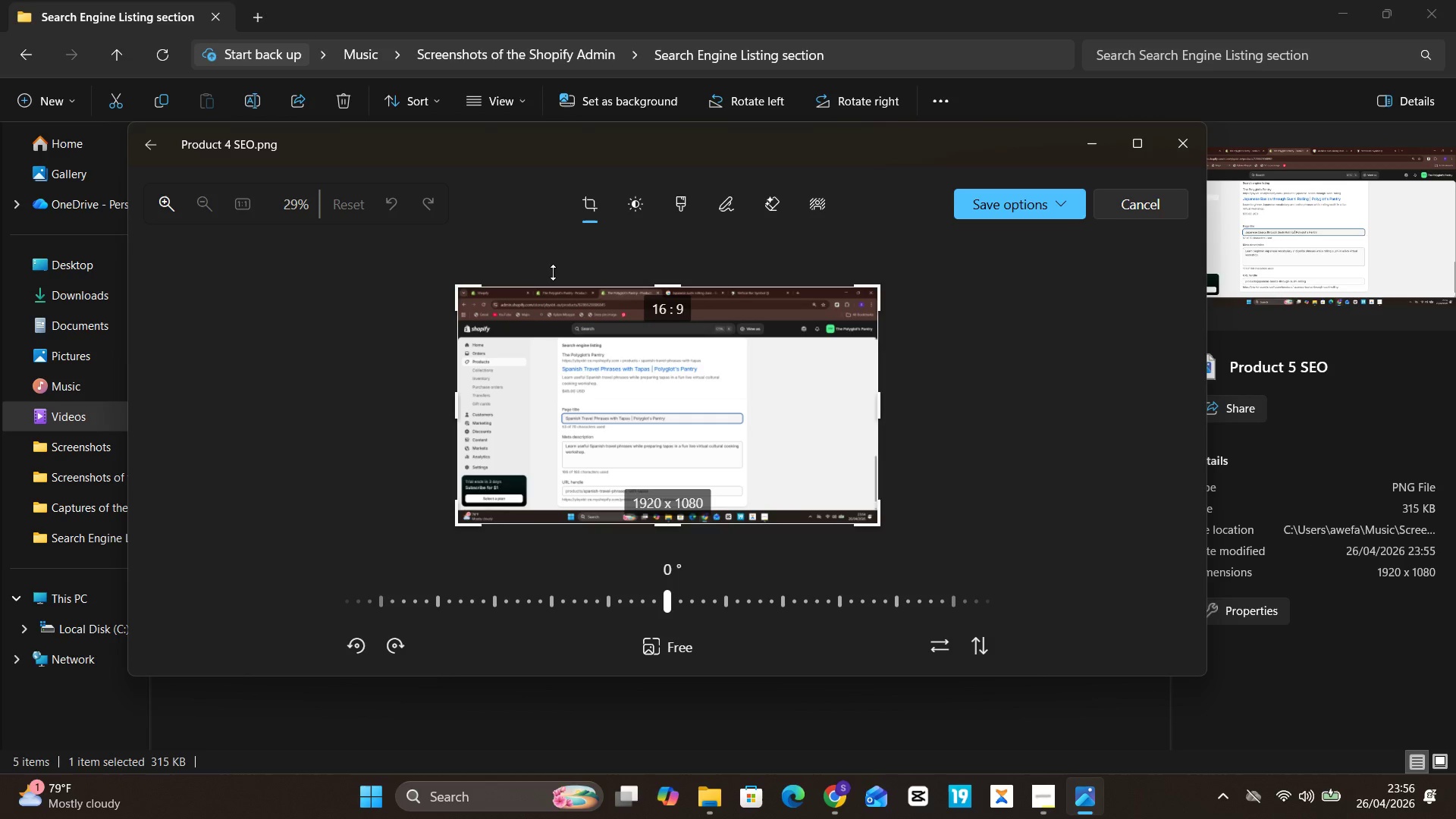 
left_click_drag(start_coordinate=[563, 290], to_coordinate=[585, 322])
 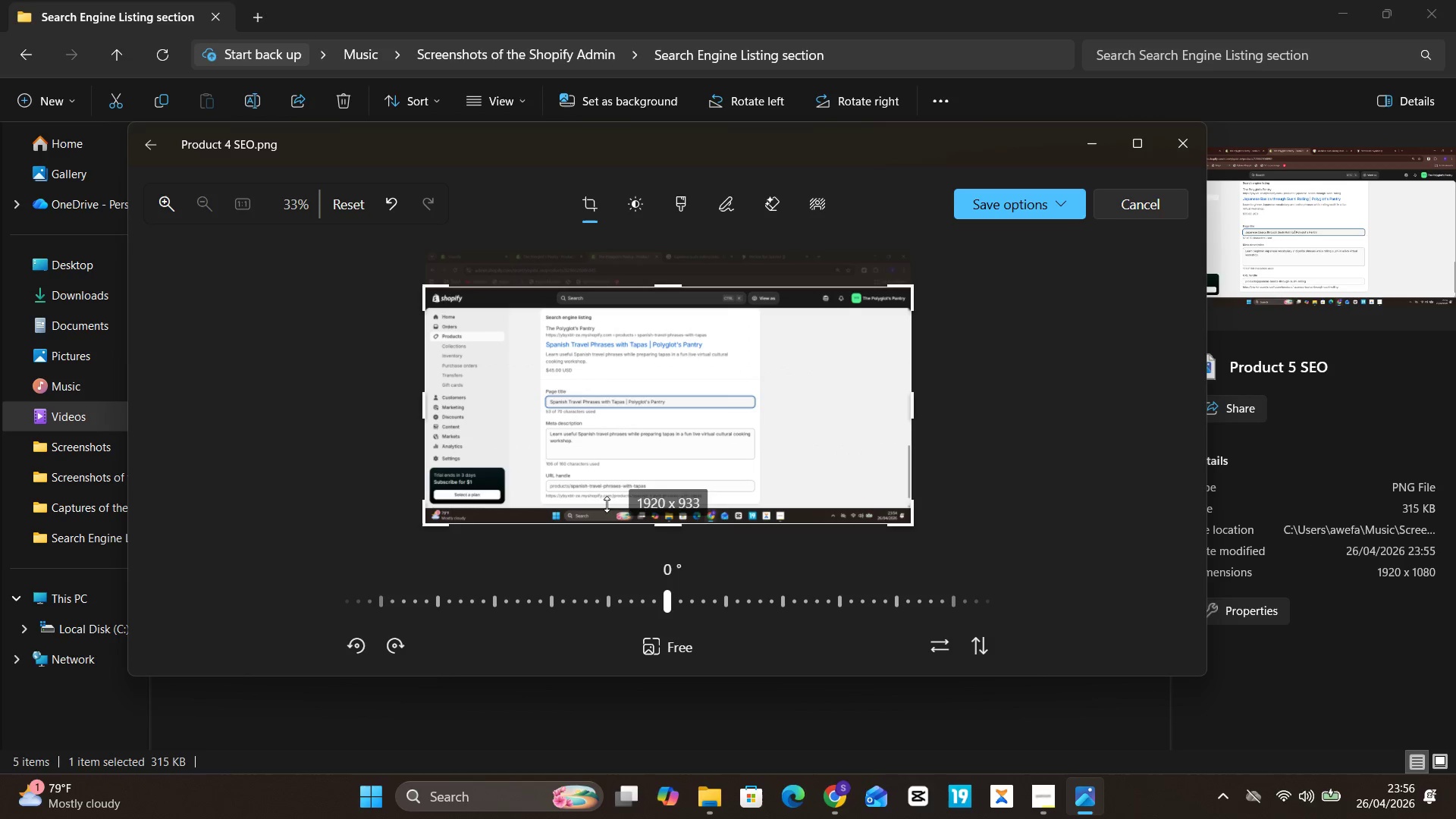 
left_click_drag(start_coordinate=[606, 504], to_coordinate=[617, 492])
 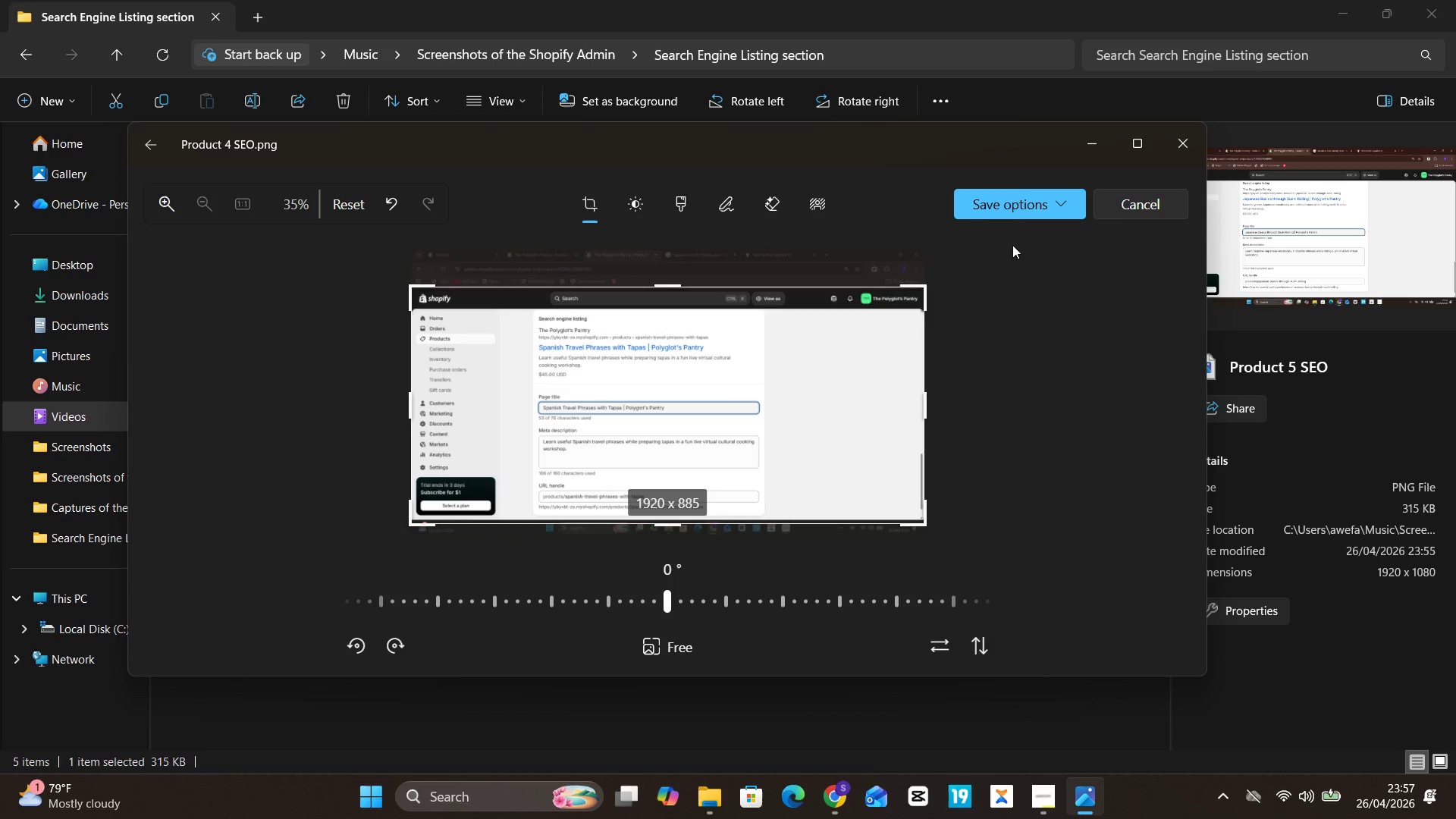 
left_click([1015, 187])
 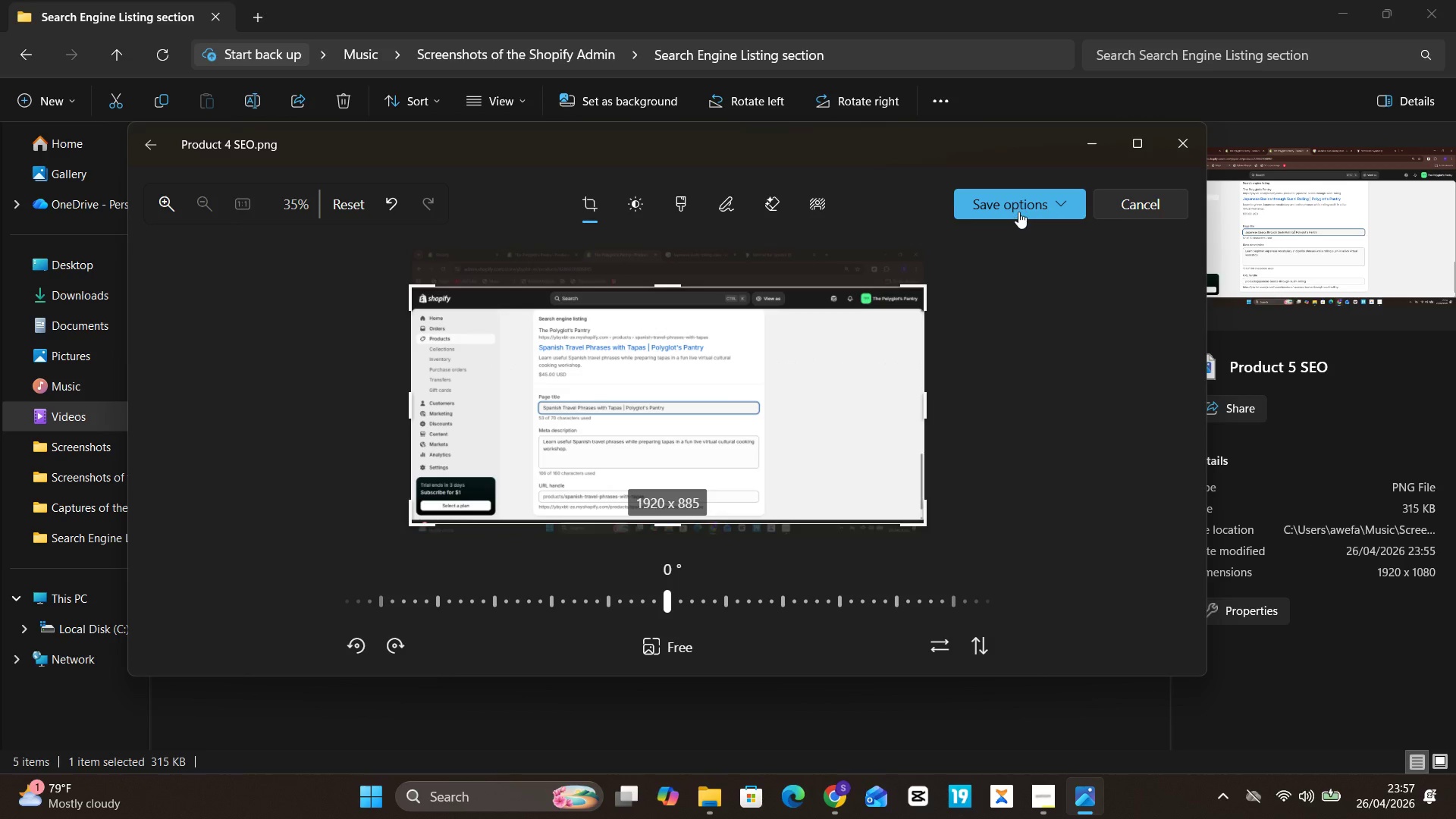 
left_click([1018, 212])
 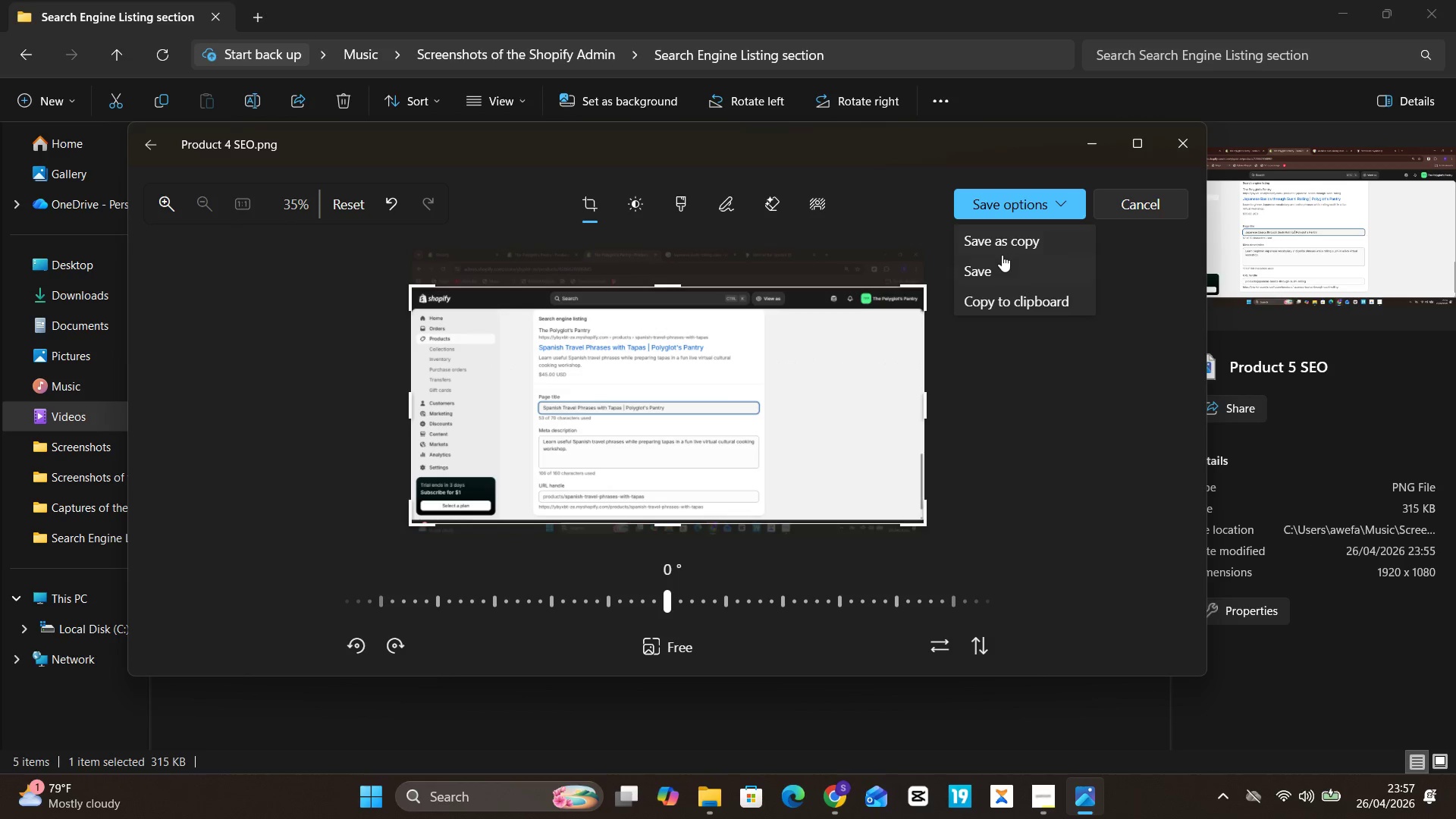 
left_click([999, 267])
 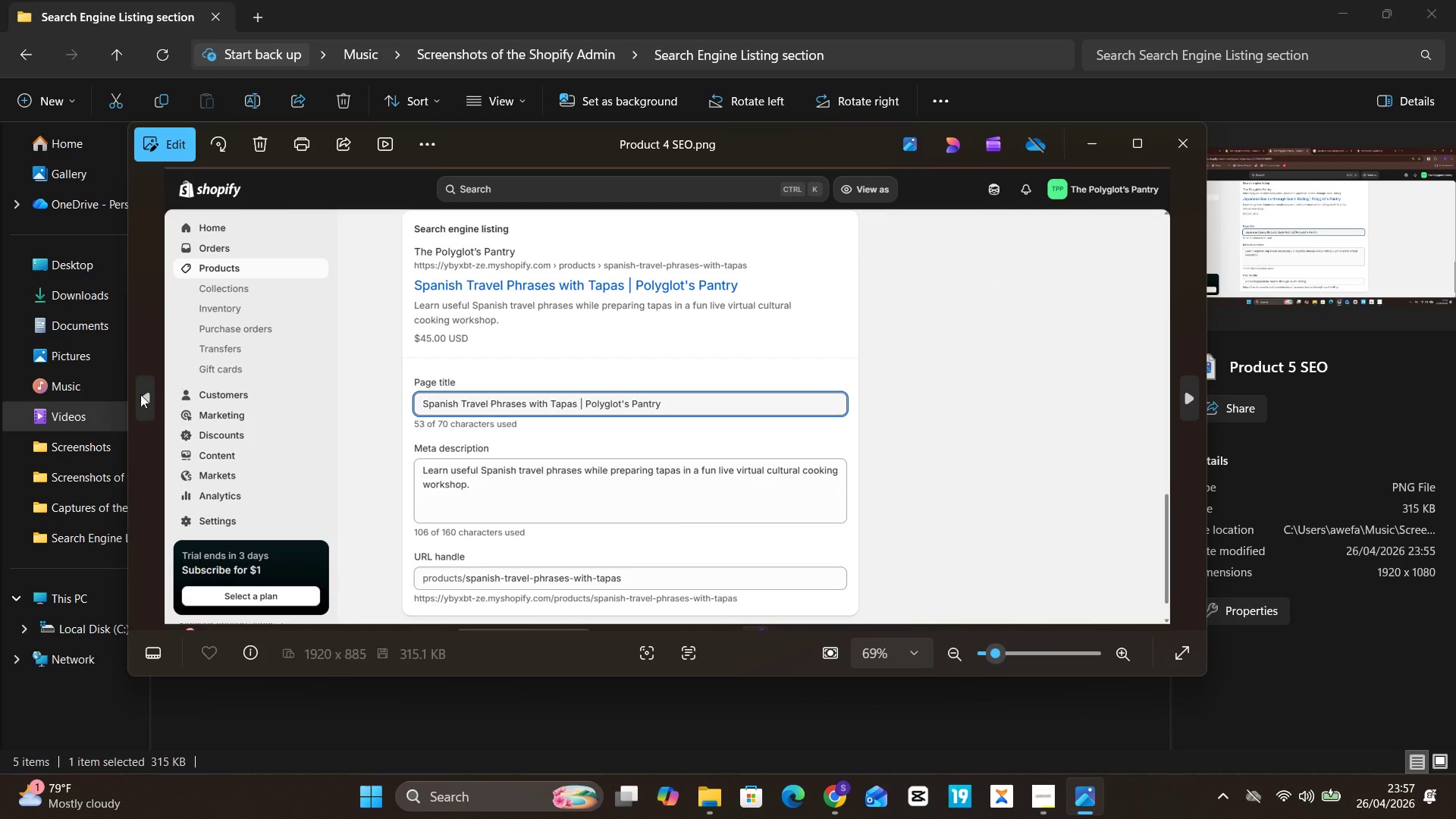 
double_click([146, 399])
 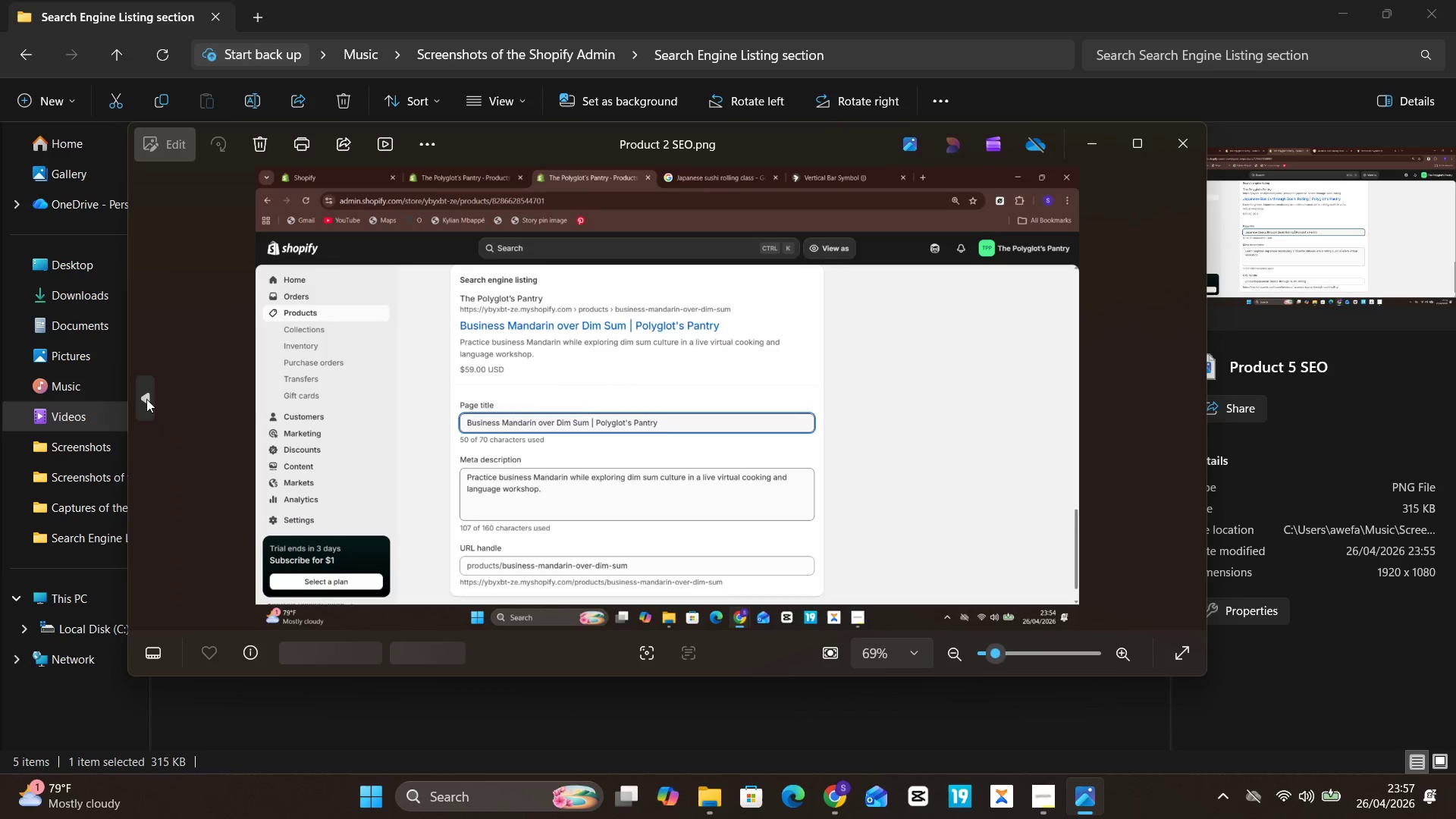 
triple_click([146, 399])
 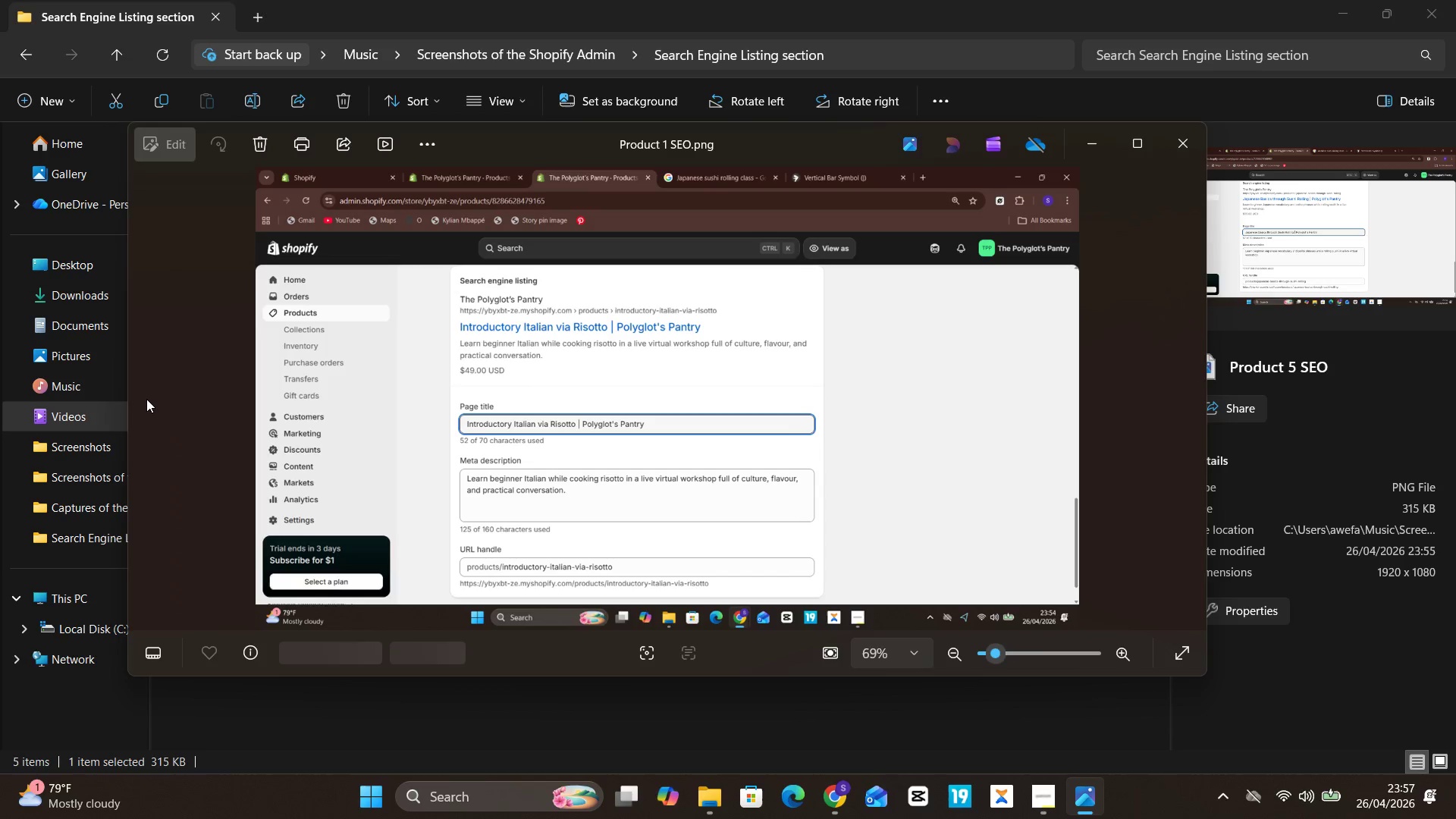 
triple_click([146, 399])
 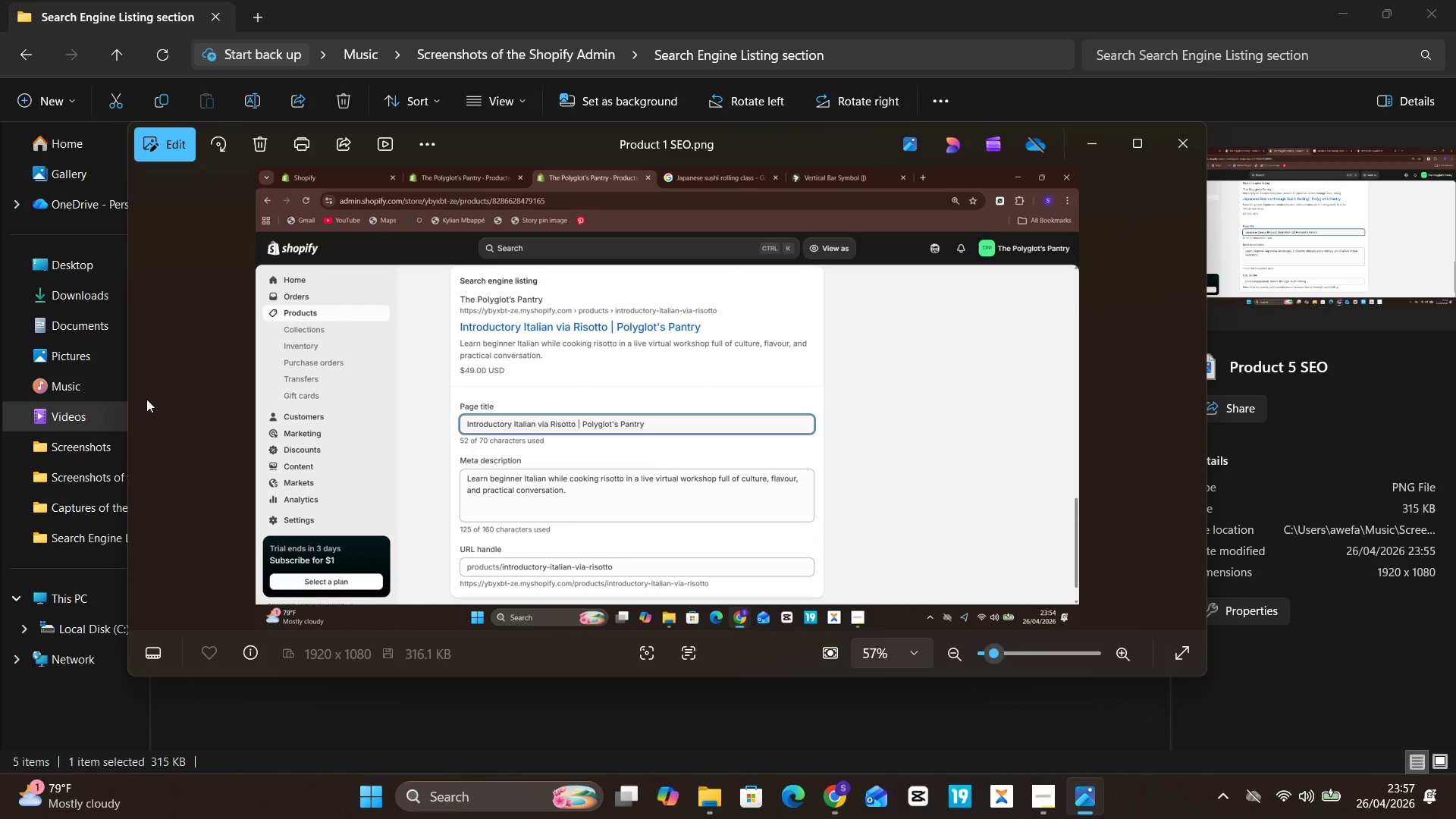 
double_click([146, 399])
 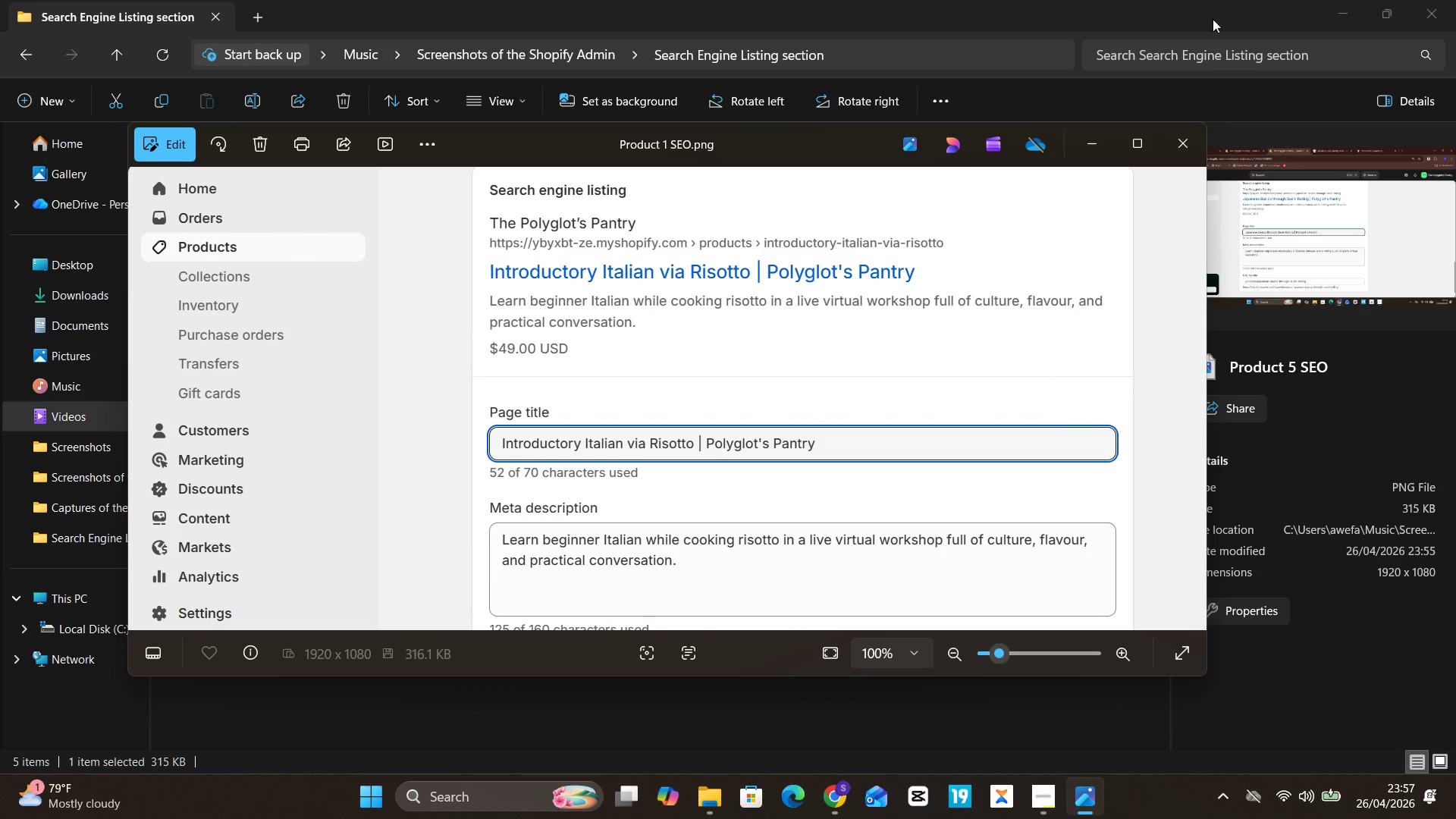 
left_click([1197, 136])
 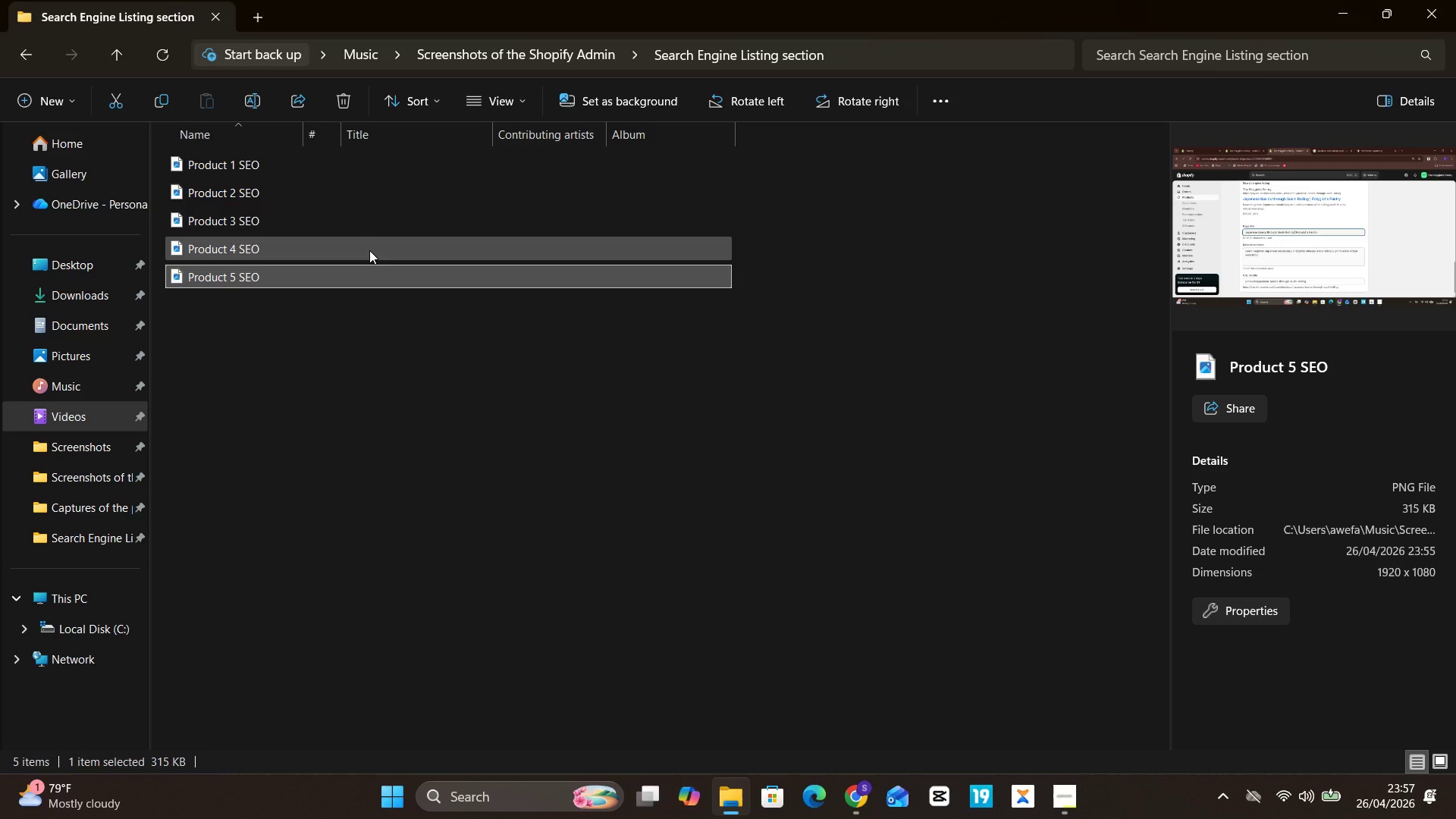 
left_click([369, 250])
 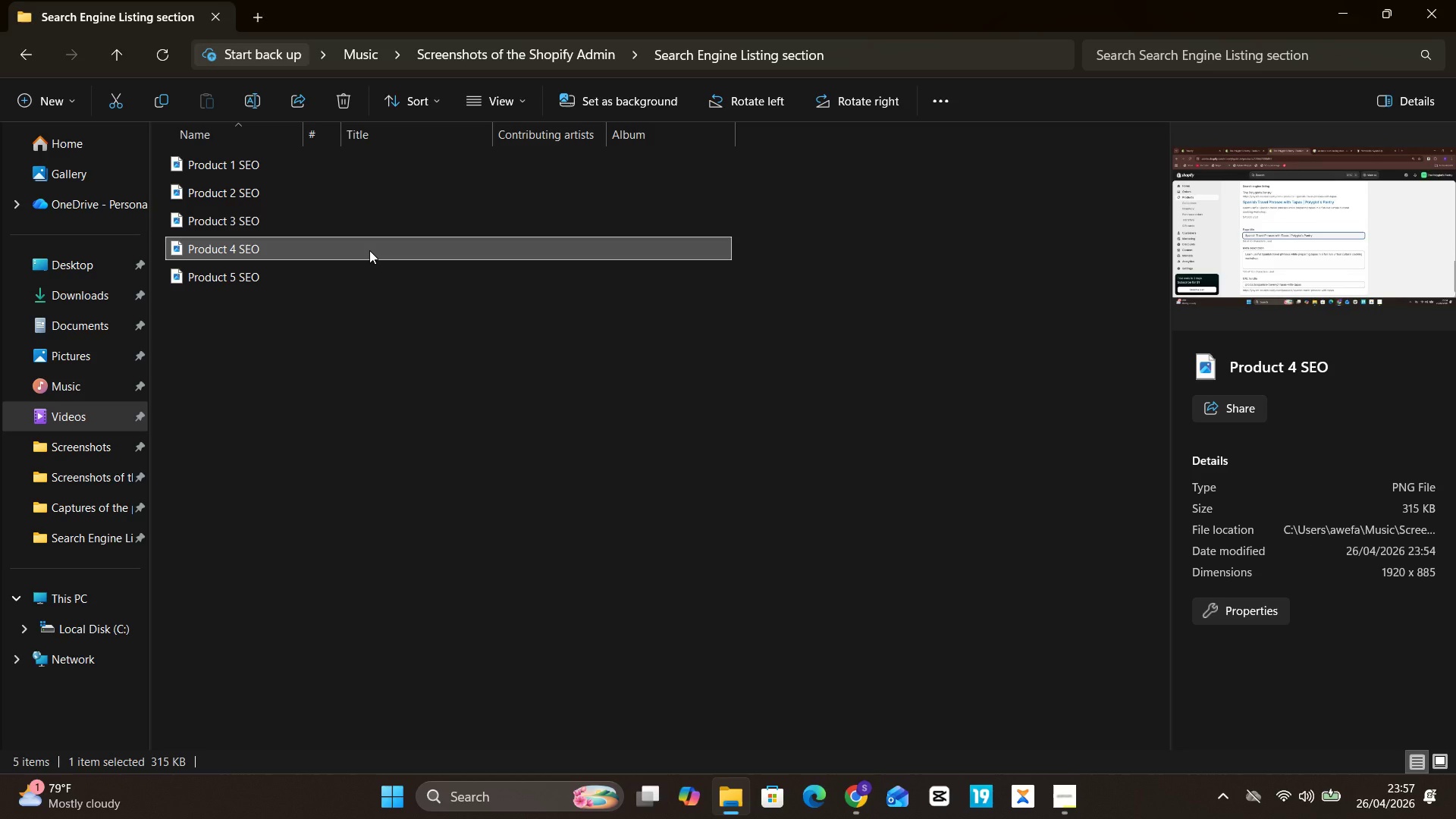 
double_click([369, 250])
 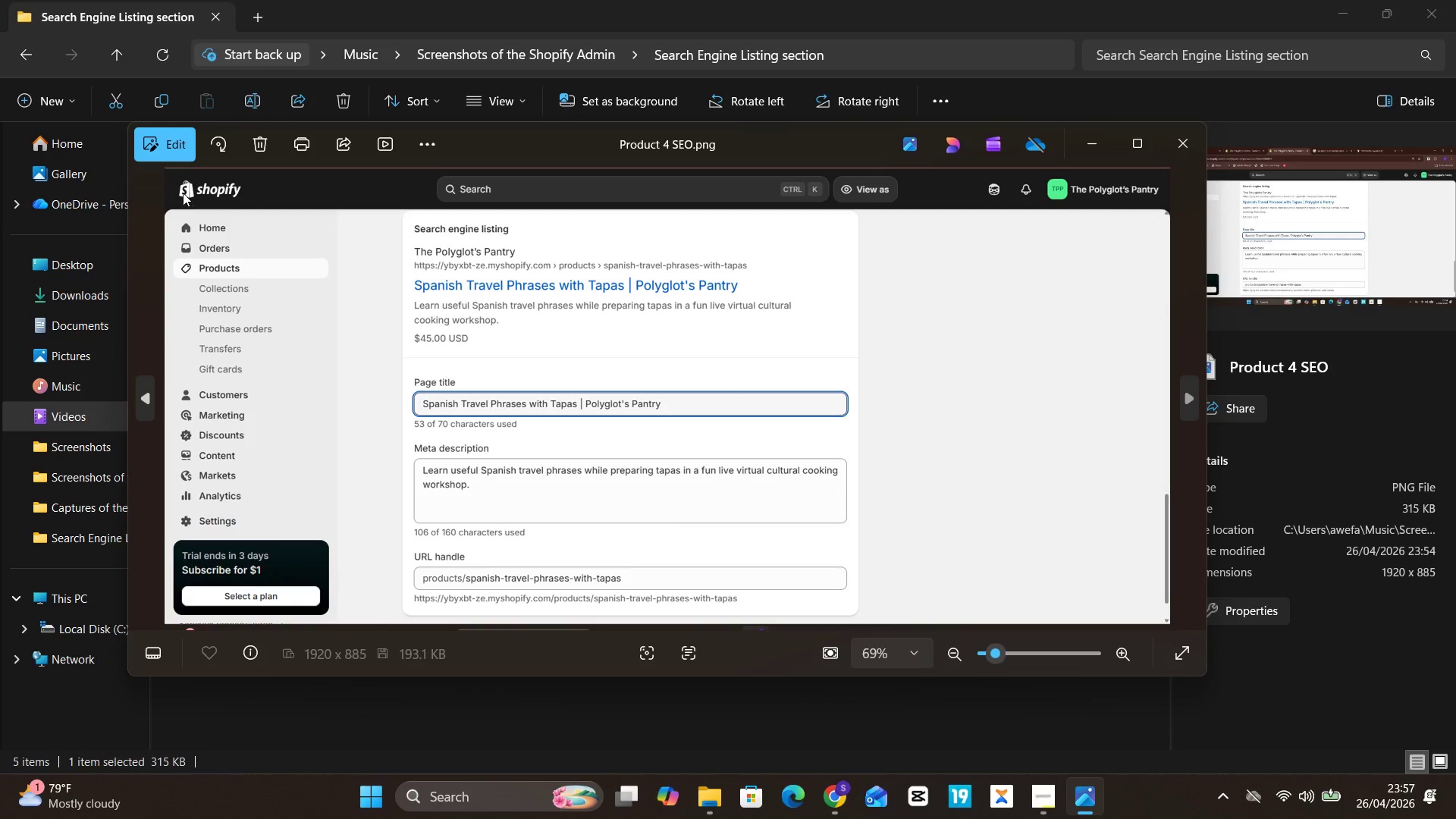 
left_click([153, 143])
 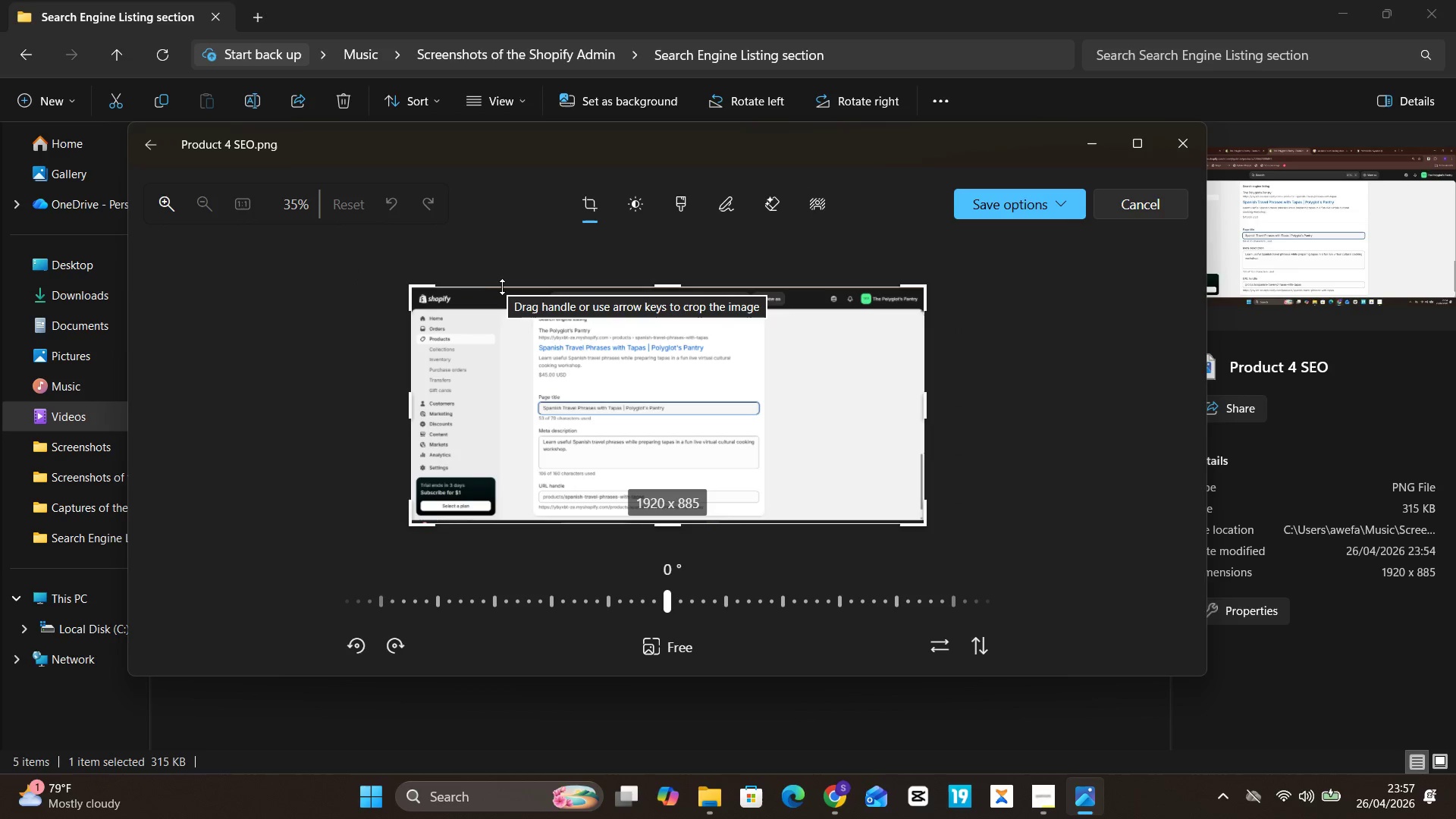 
left_click_drag(start_coordinate=[505, 293], to_coordinate=[509, 310])
 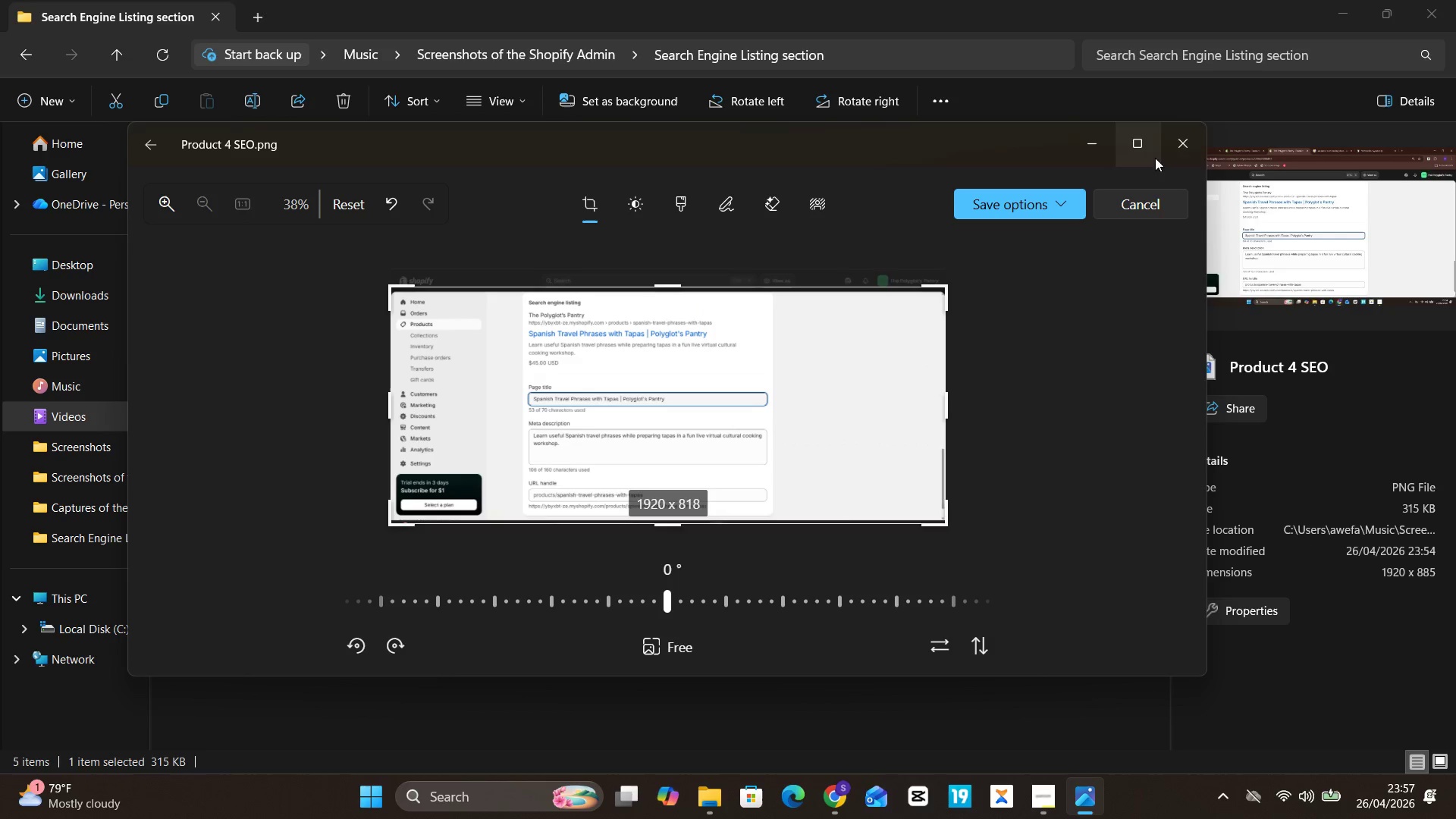 
left_click([1142, 202])
 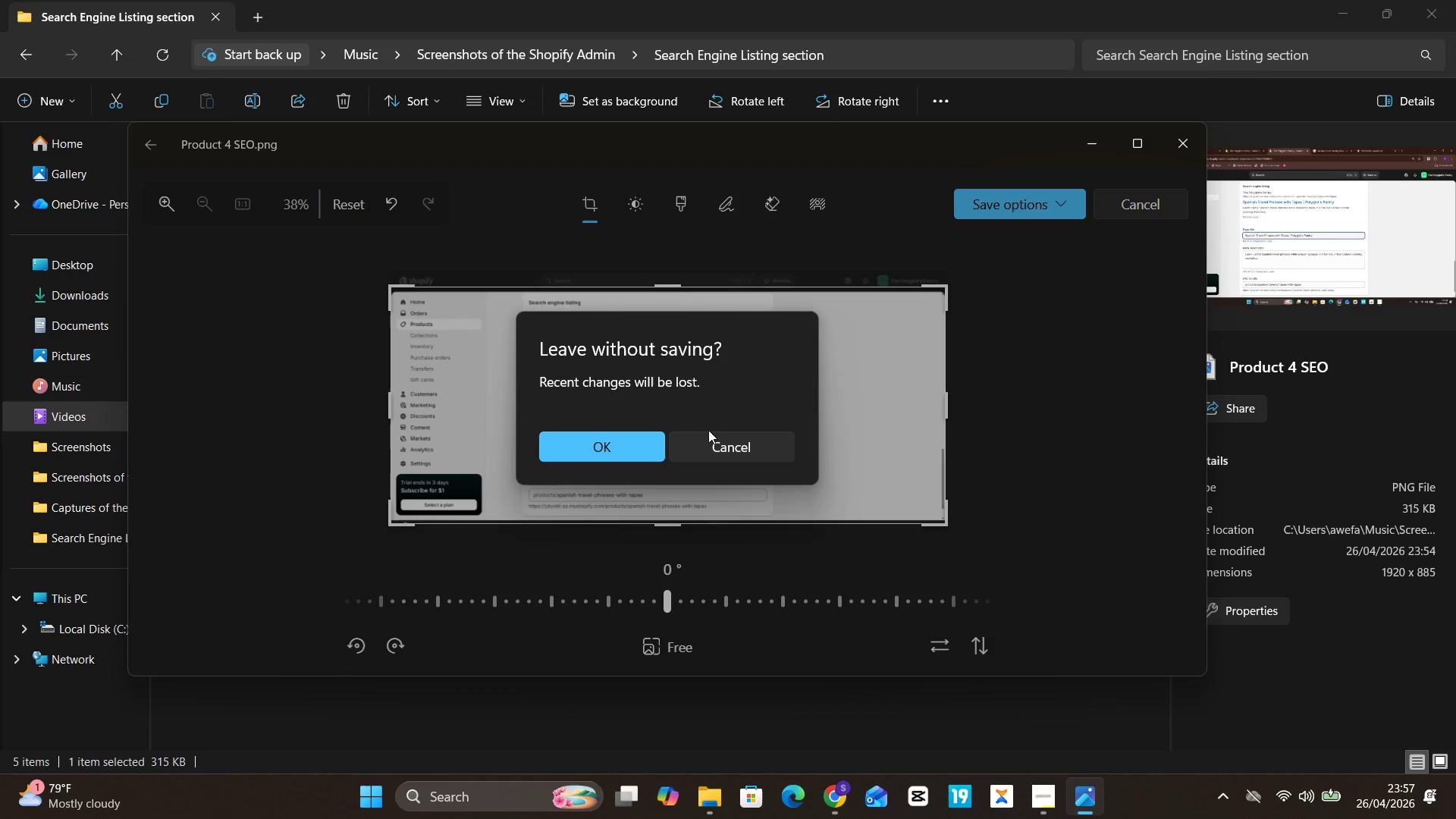 
left_click([642, 447])
 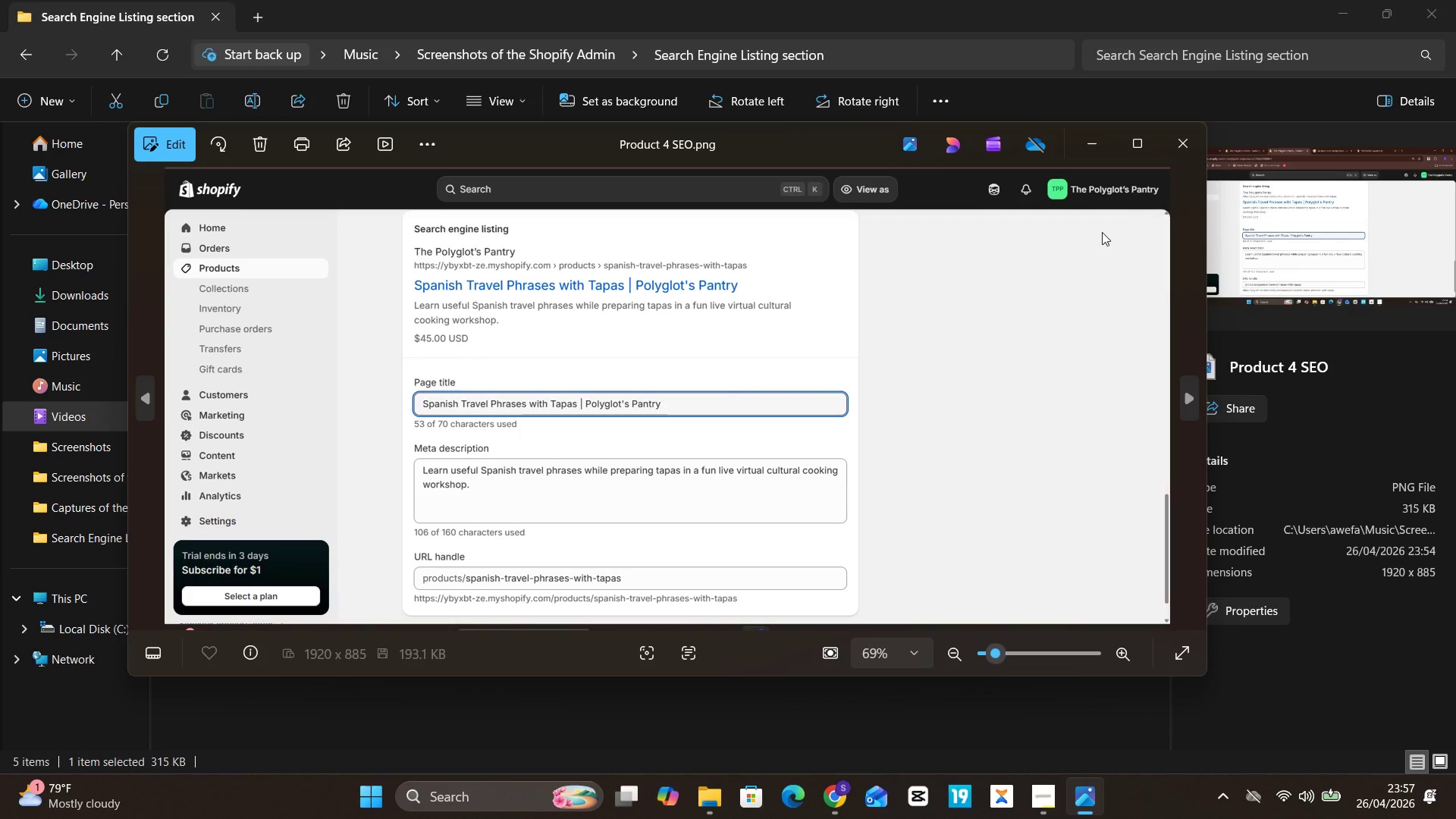 
left_click([1168, 145])
 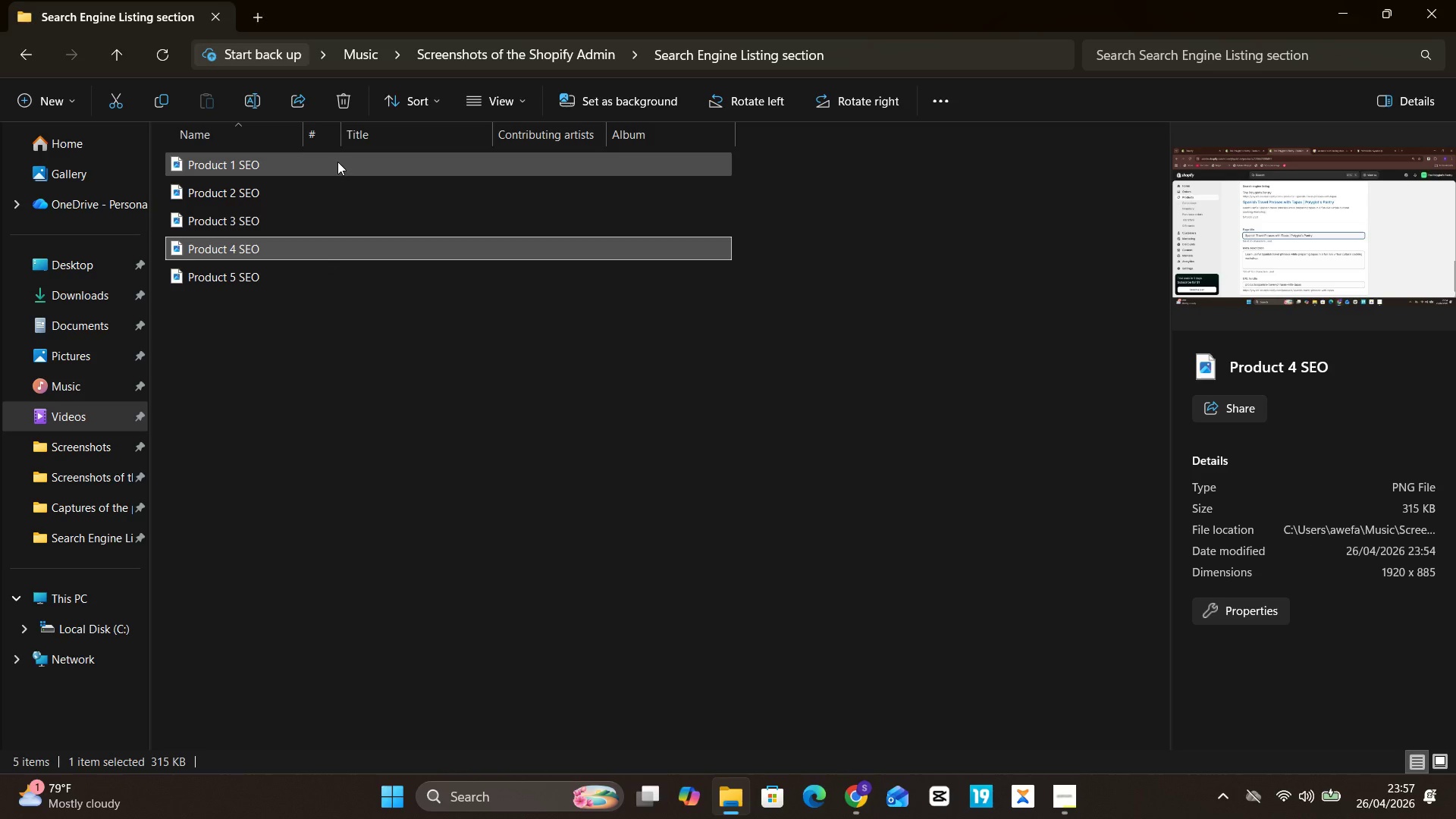 
double_click([337, 162])
 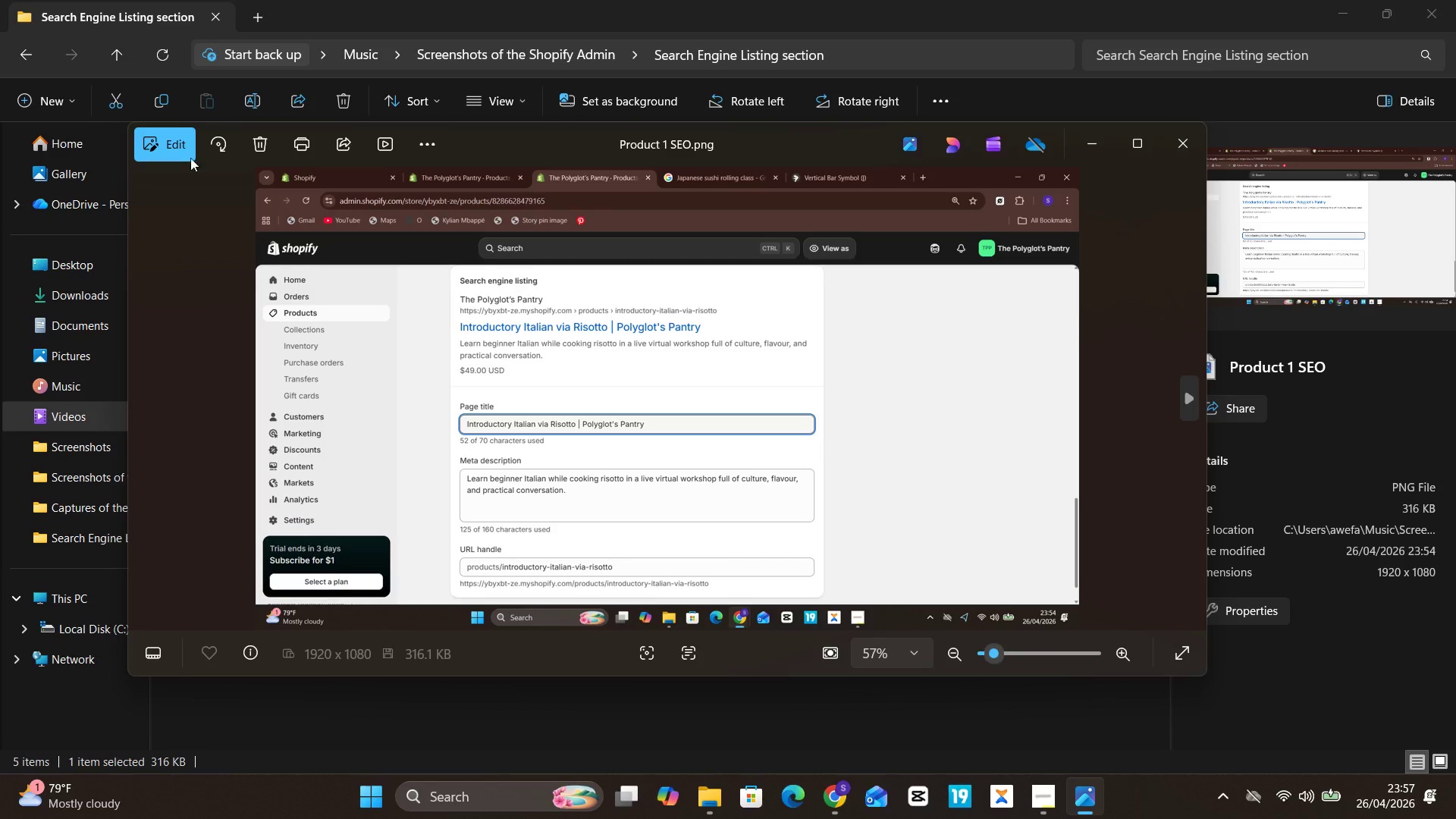 
left_click([164, 136])
 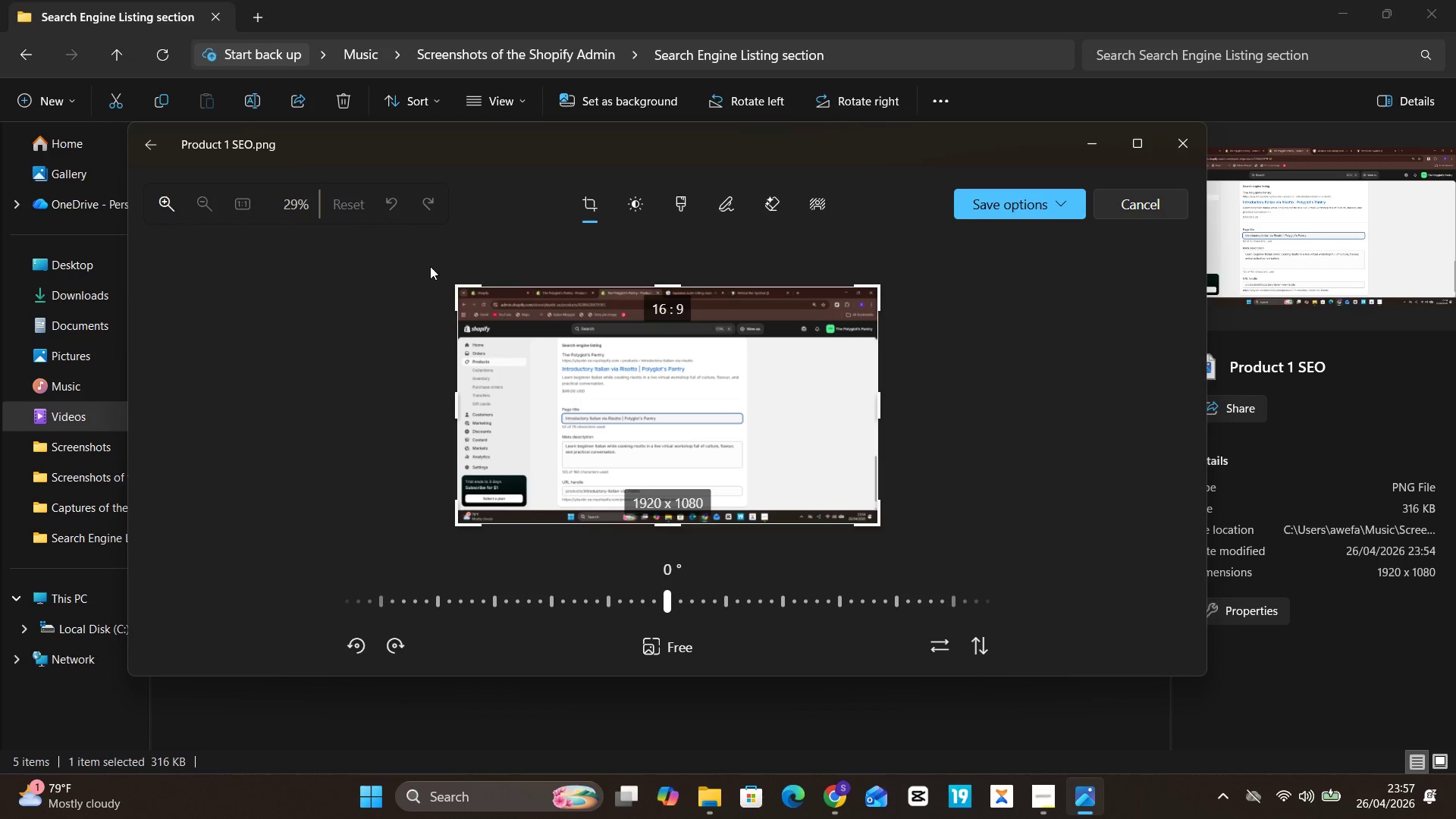 
left_click_drag(start_coordinate=[525, 285], to_coordinate=[529, 321])
 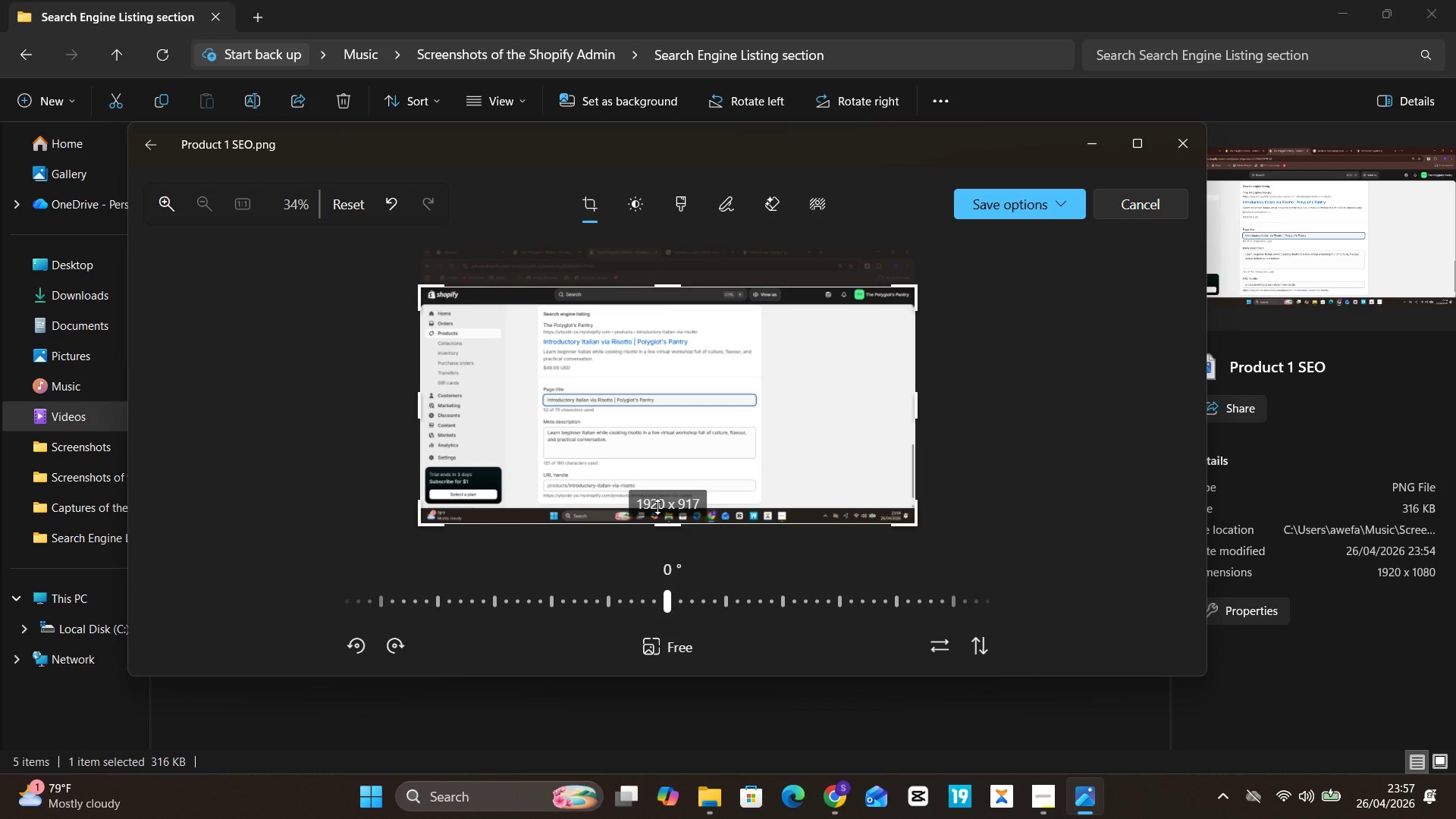 
left_click_drag(start_coordinate=[650, 523], to_coordinate=[663, 512])
 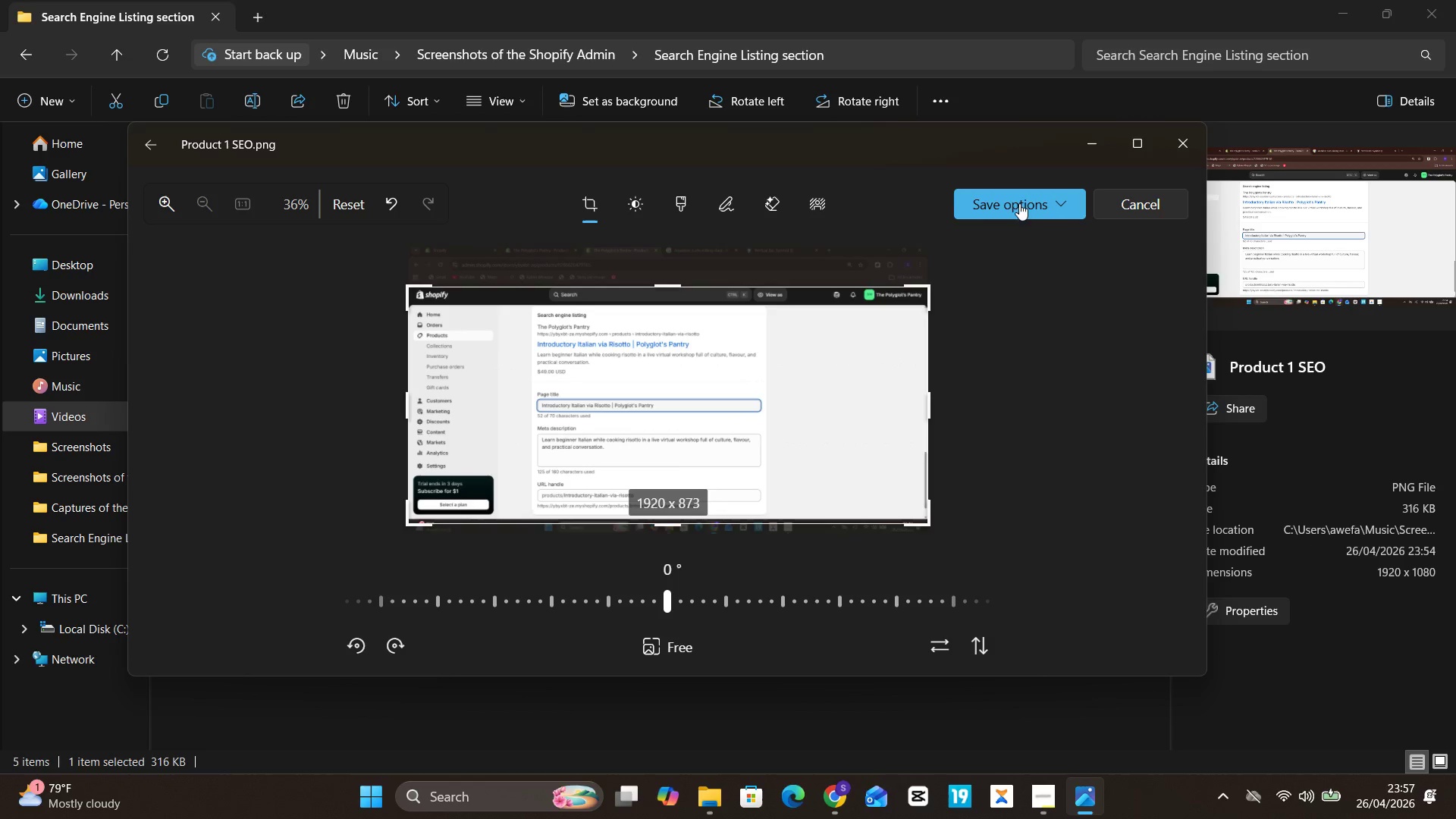 
left_click([1018, 211])
 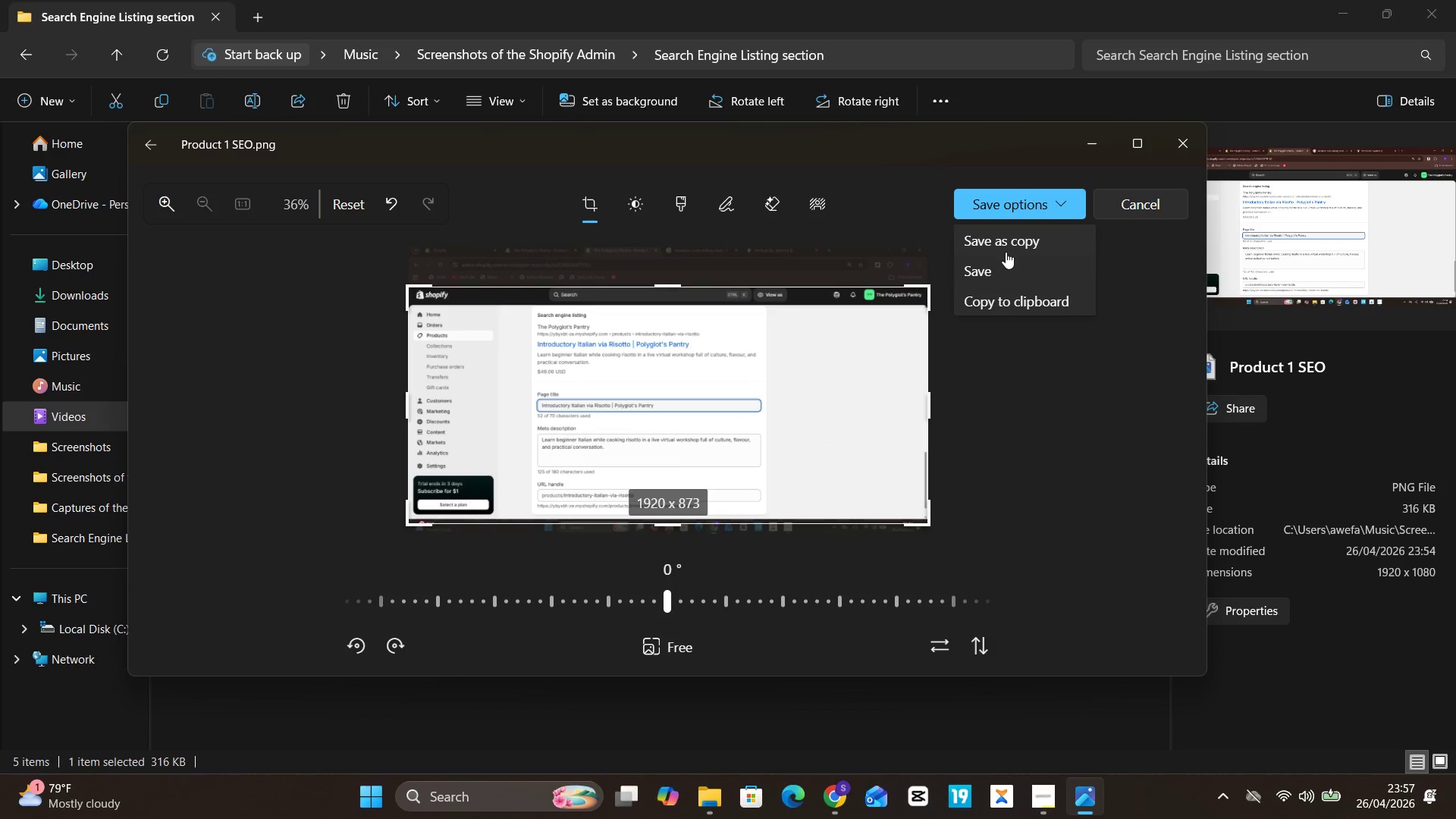 
left_click([1003, 258])
 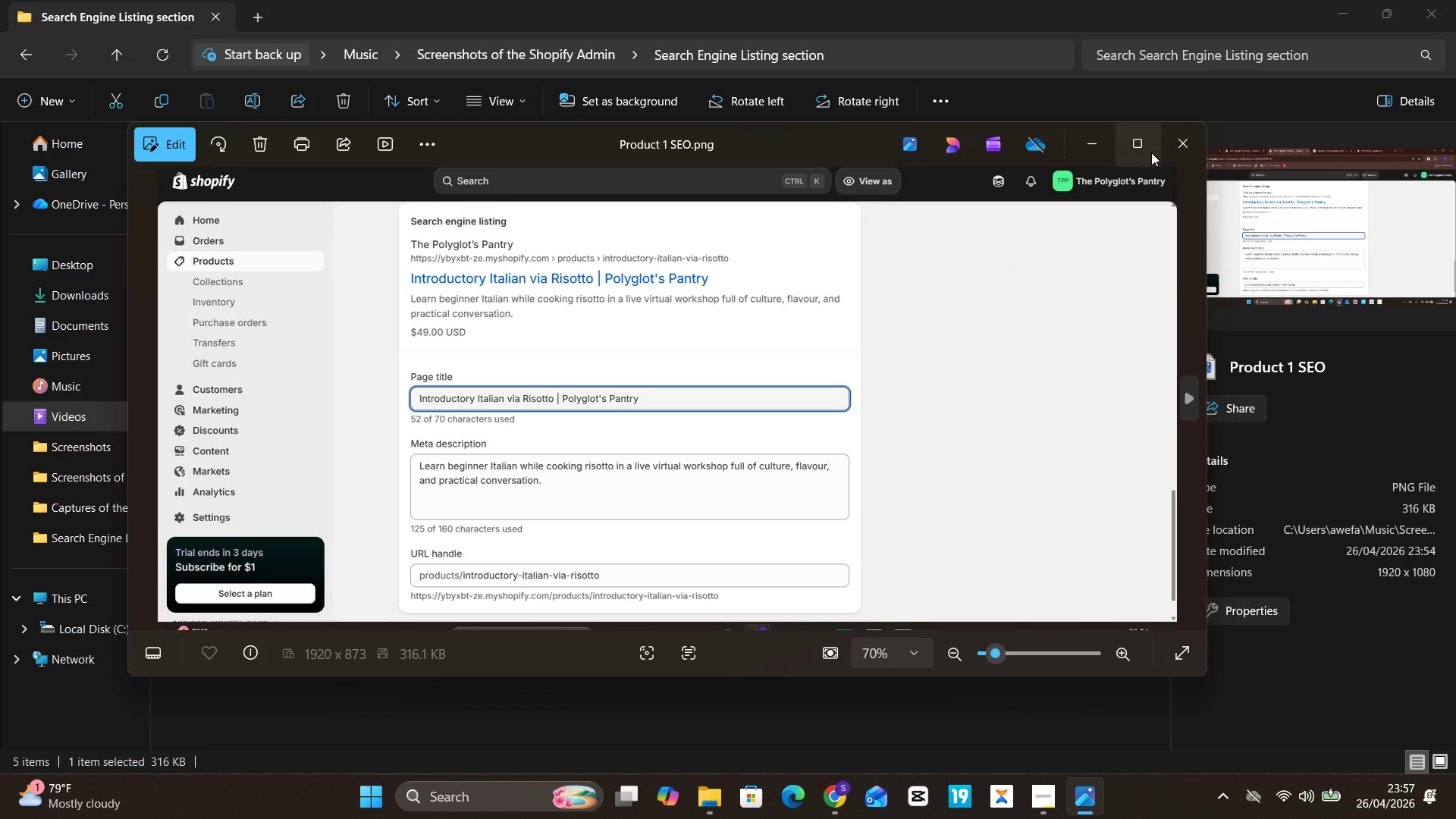 
left_click([1175, 154])